 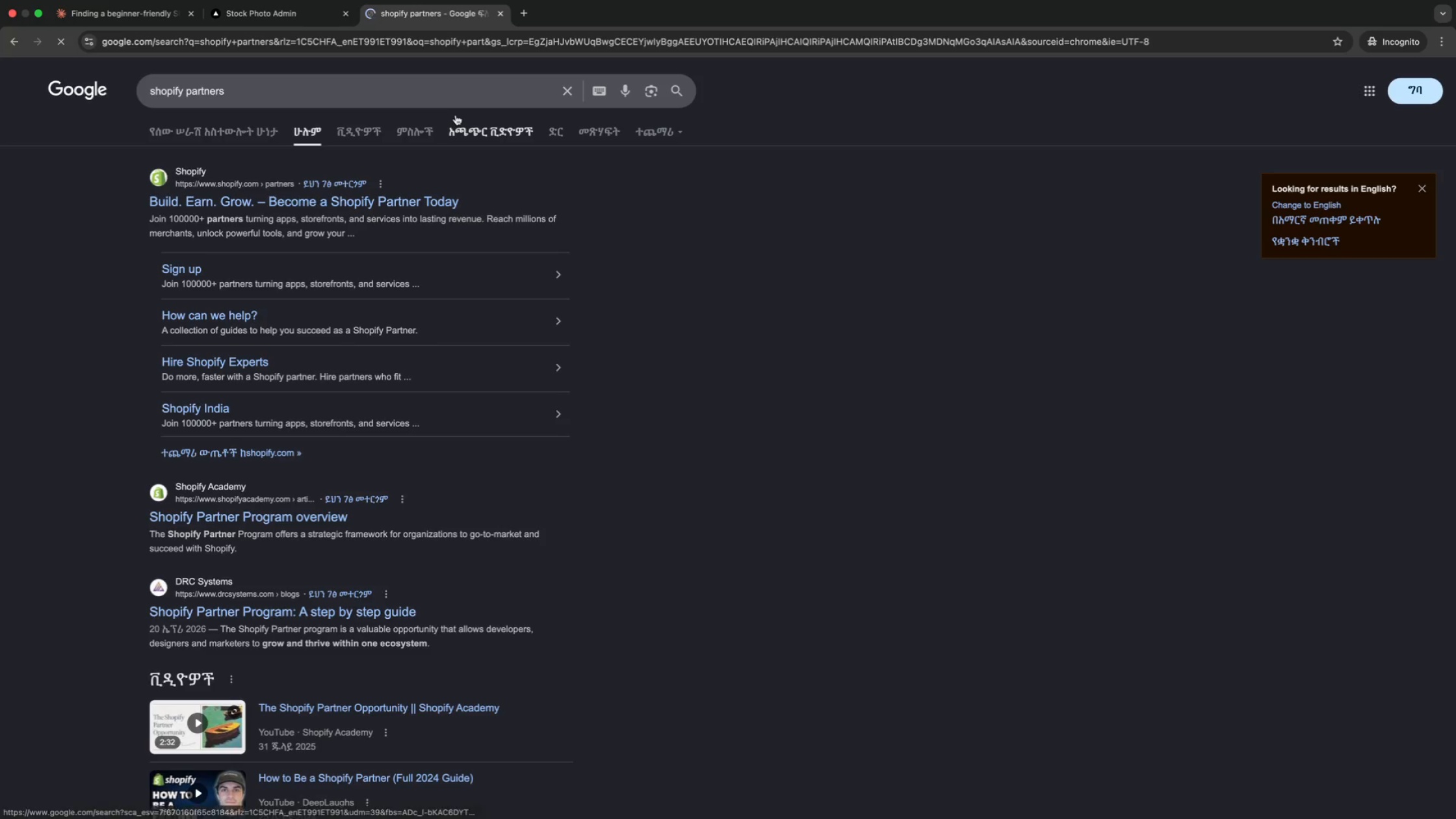 
left_click([389, 198])
 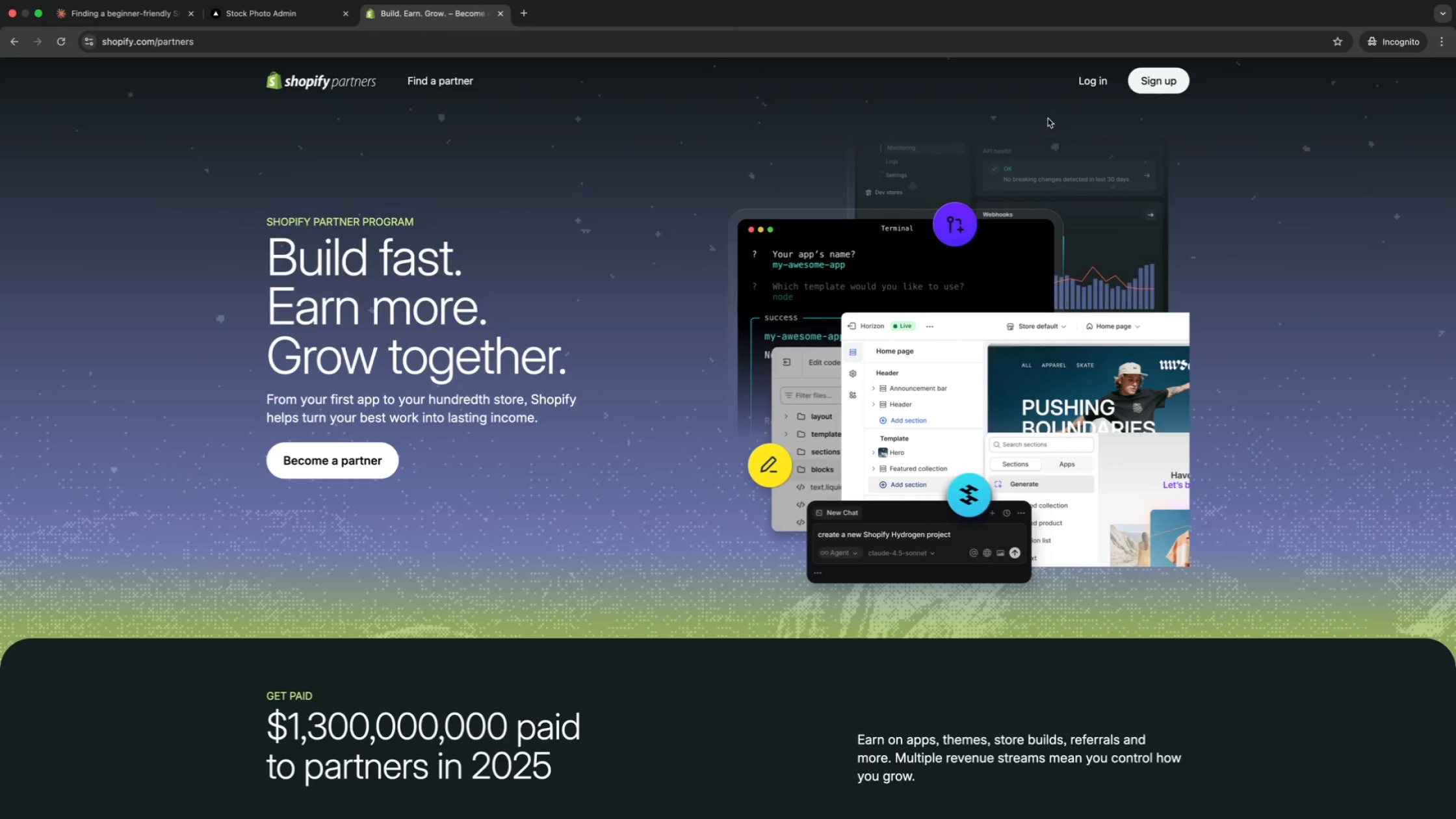 
left_click([1091, 83])
 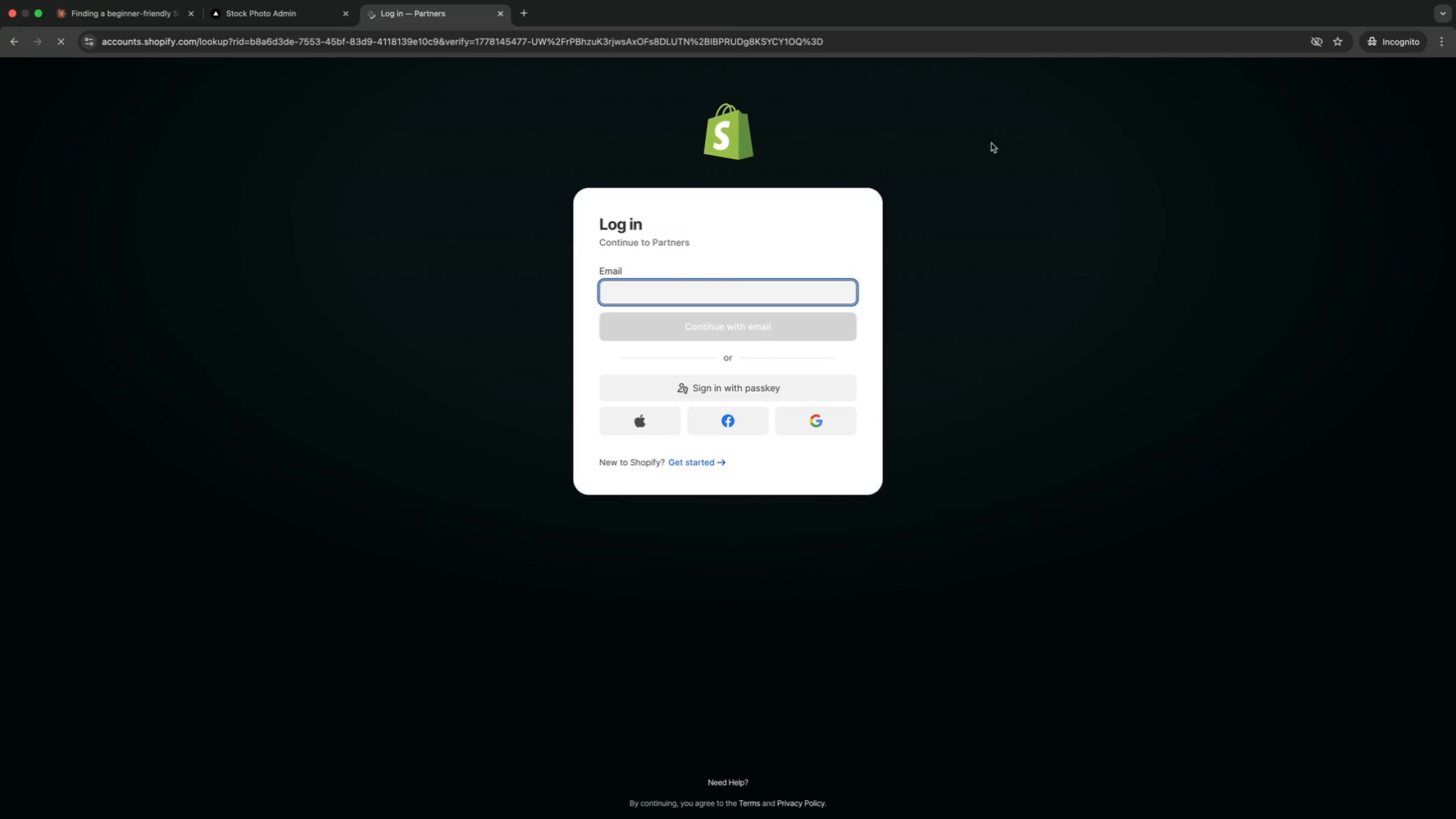 
key(N)
 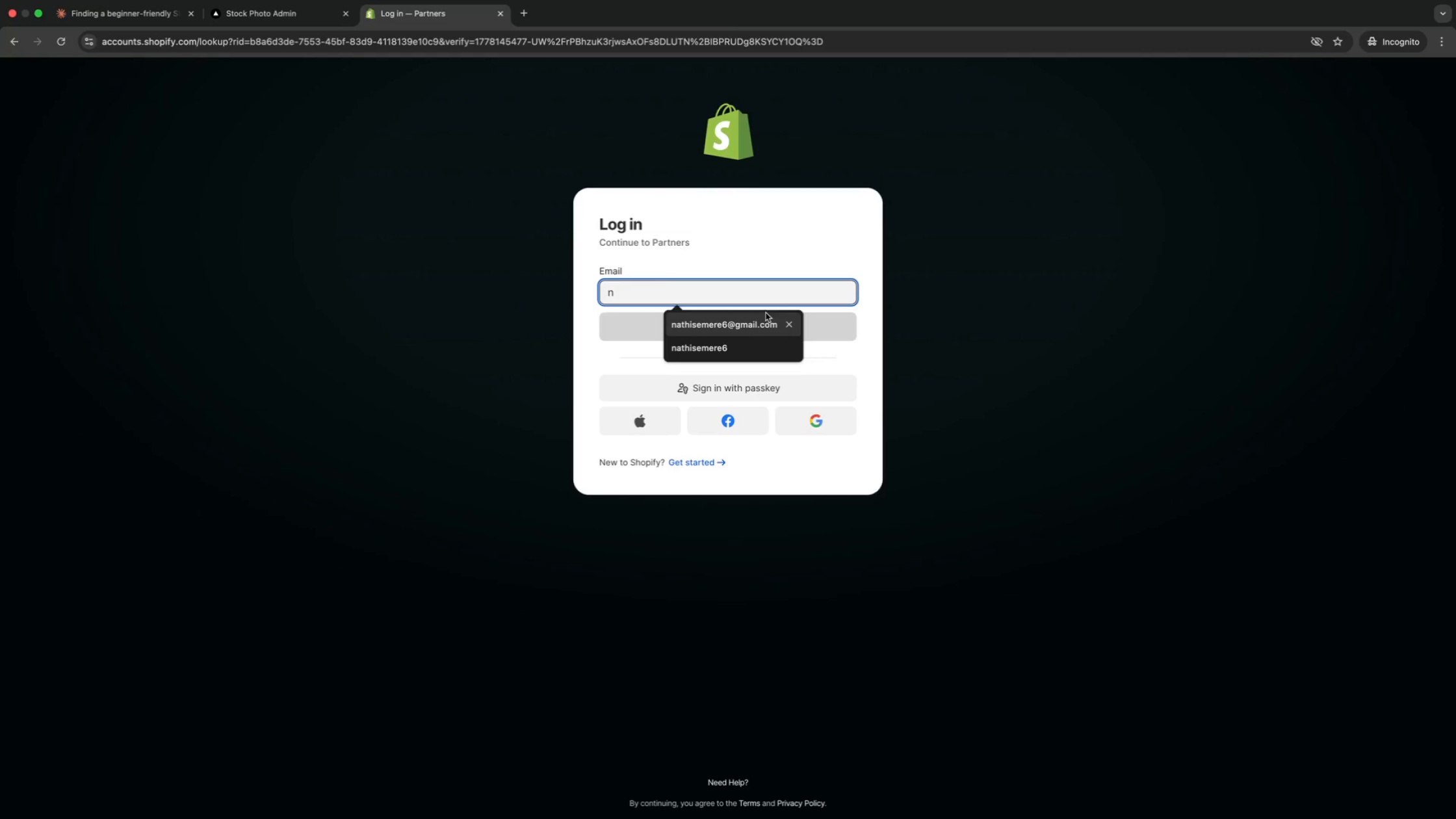 
left_click([719, 333])
 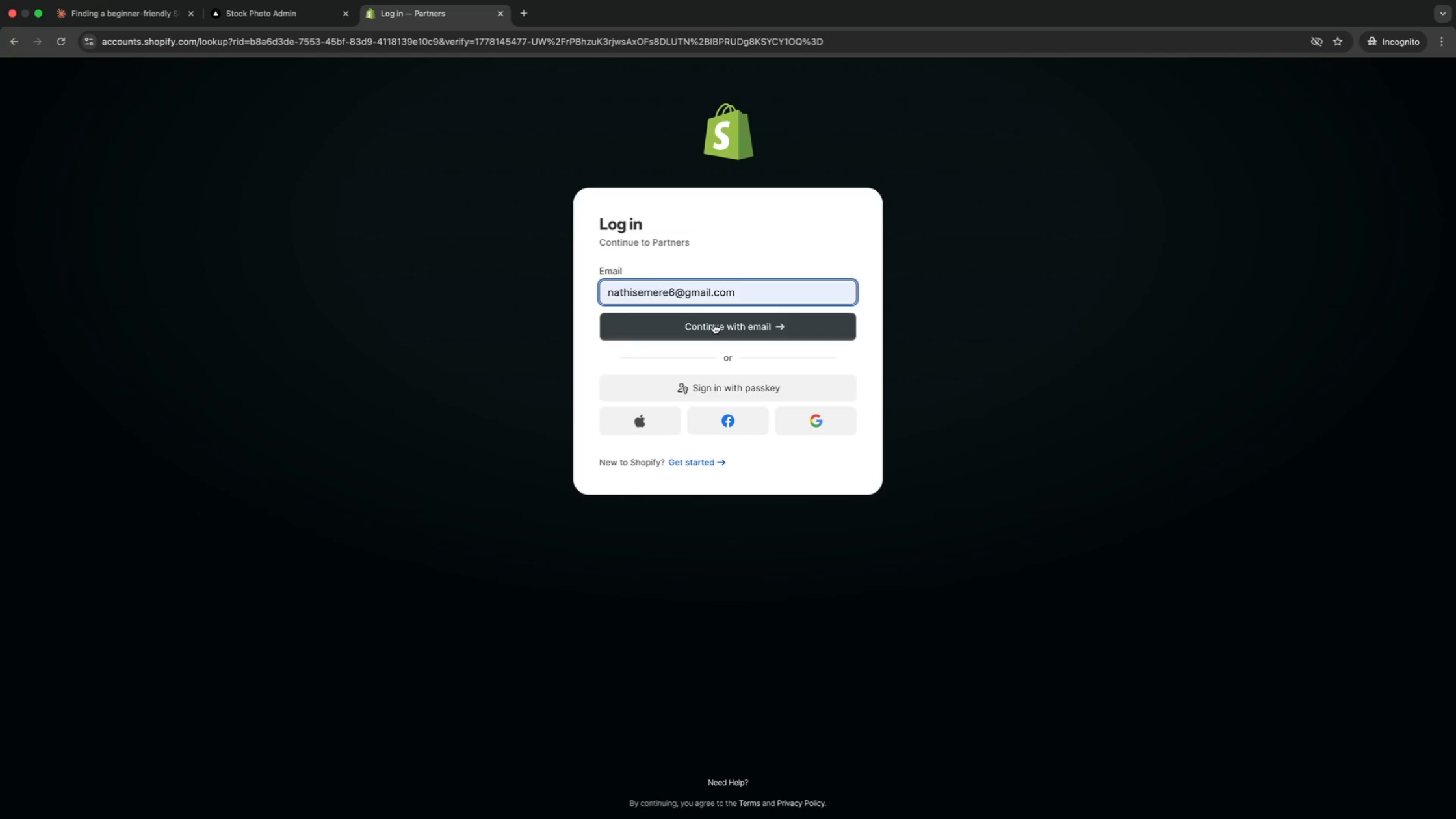 
left_click([714, 324])
 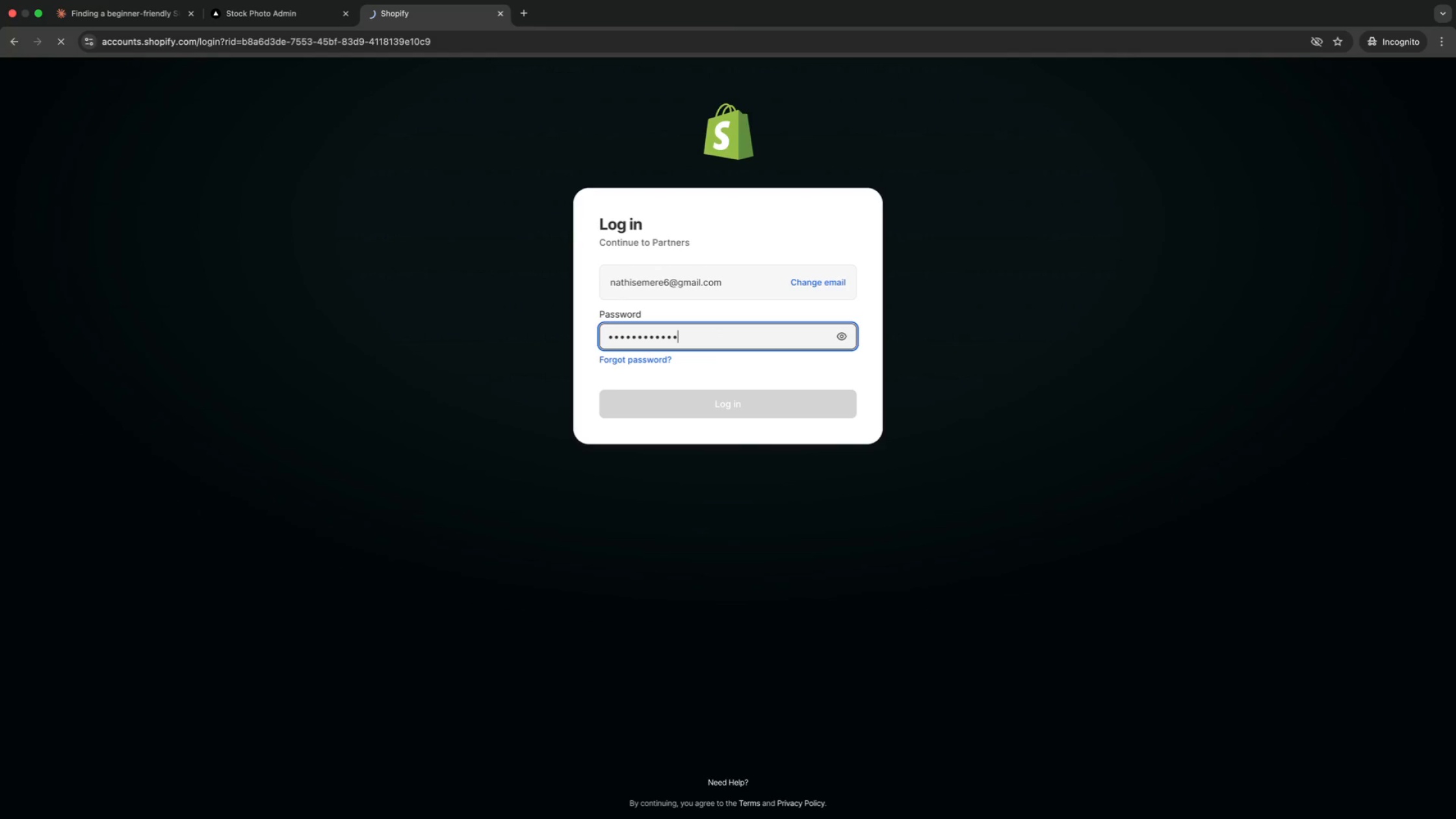 
wait(12.62)
 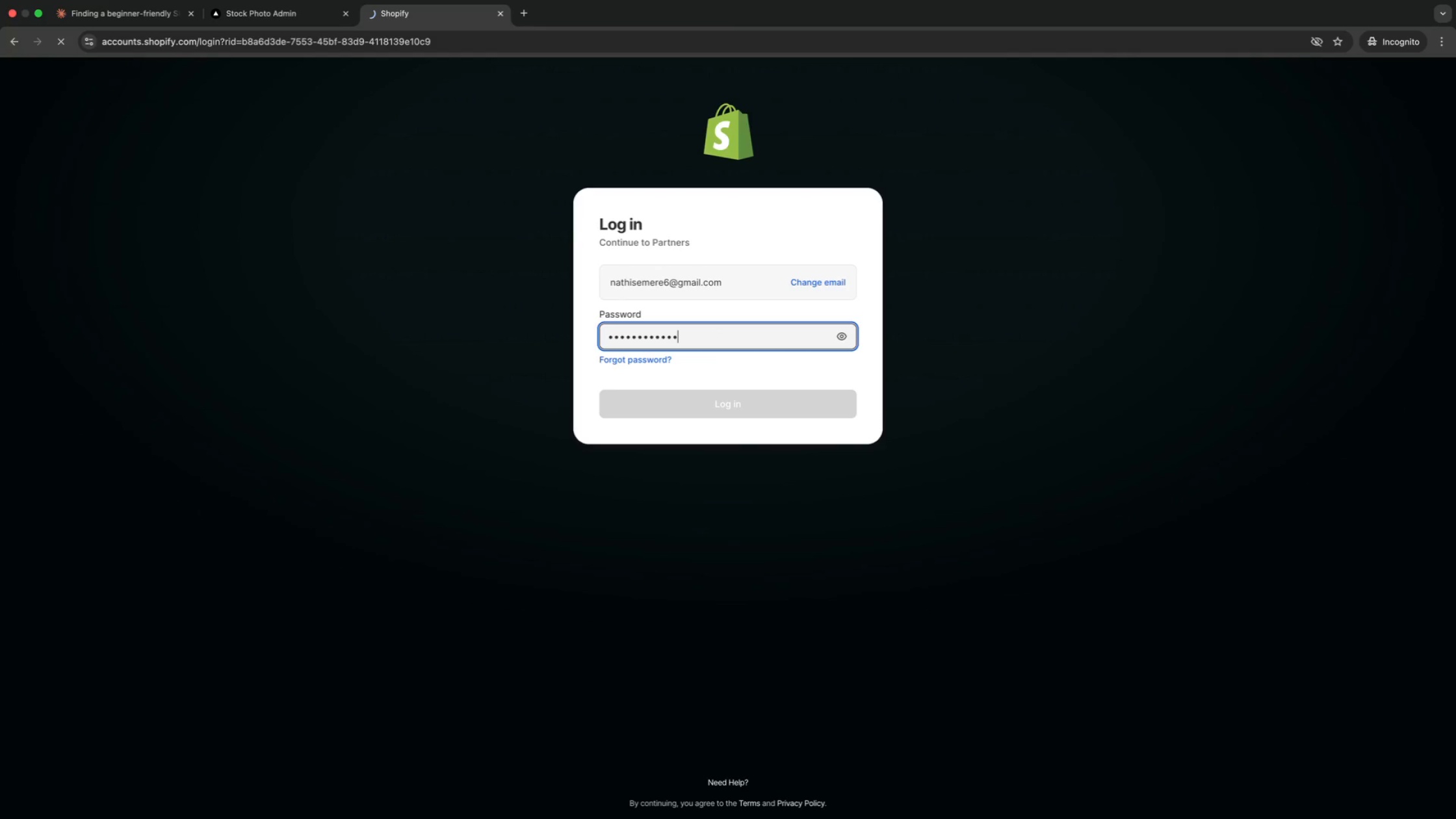 
left_click([675, 454])
 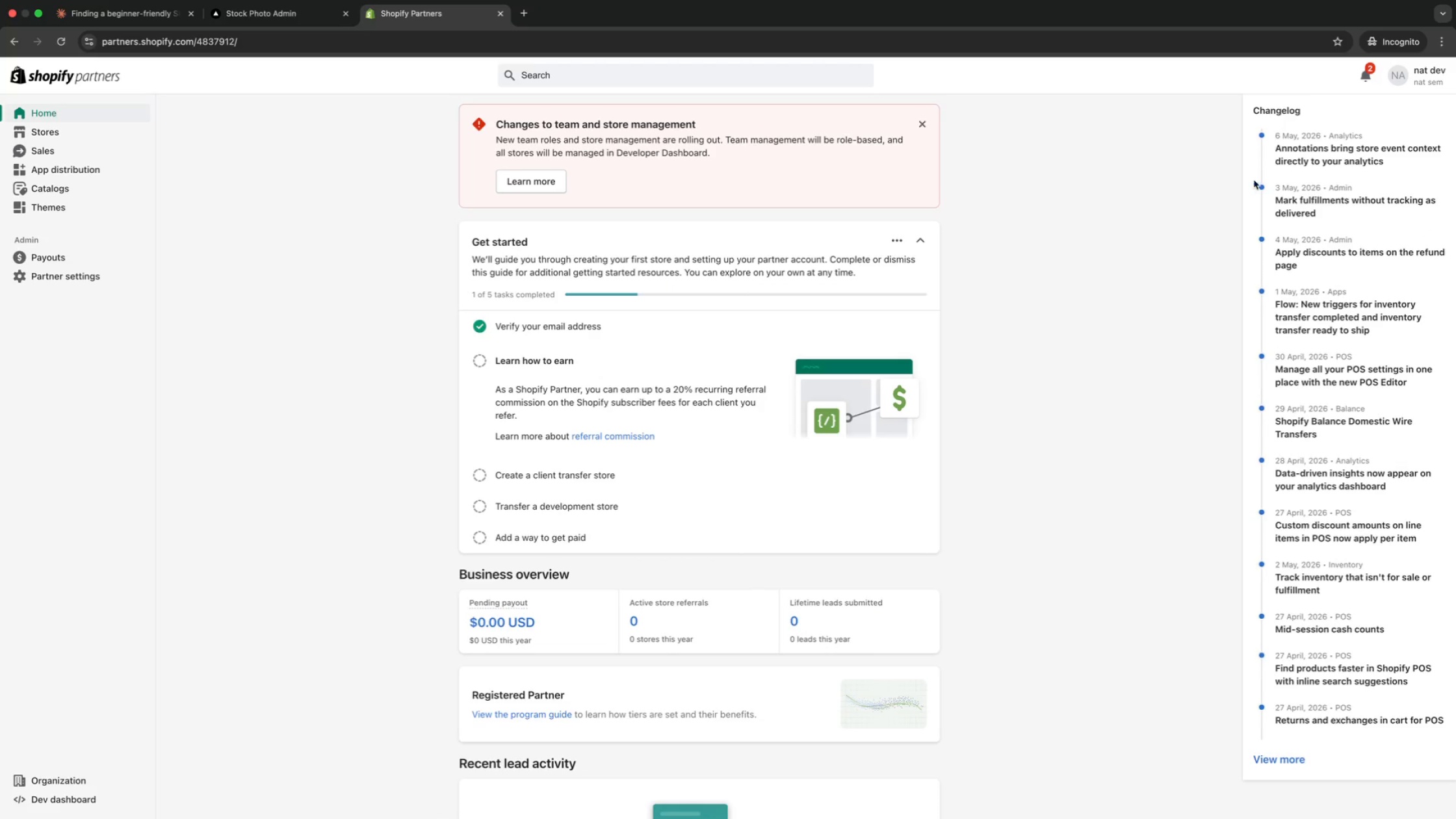 
left_click([1416, 77])
 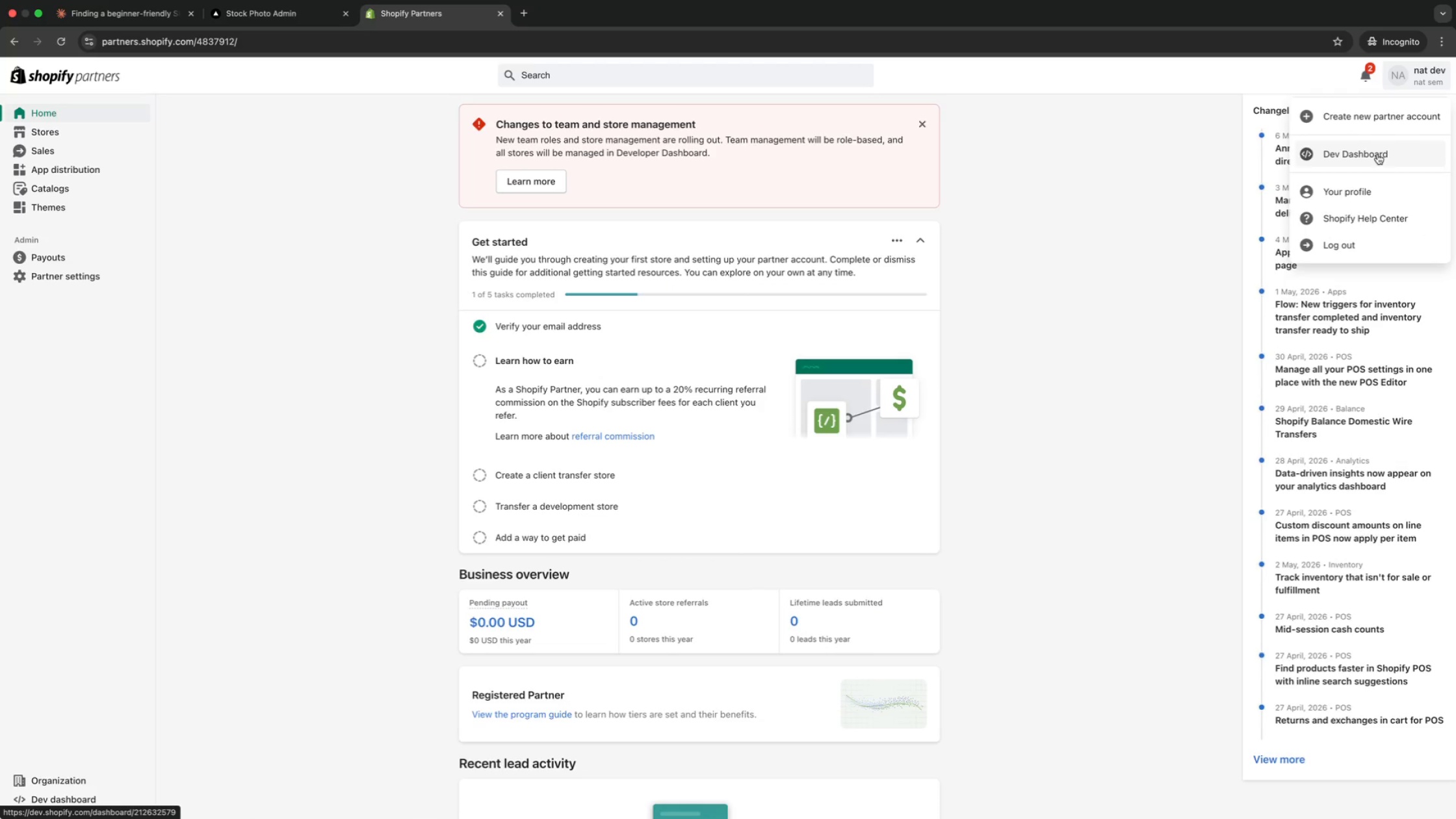 
left_click([1377, 154])
 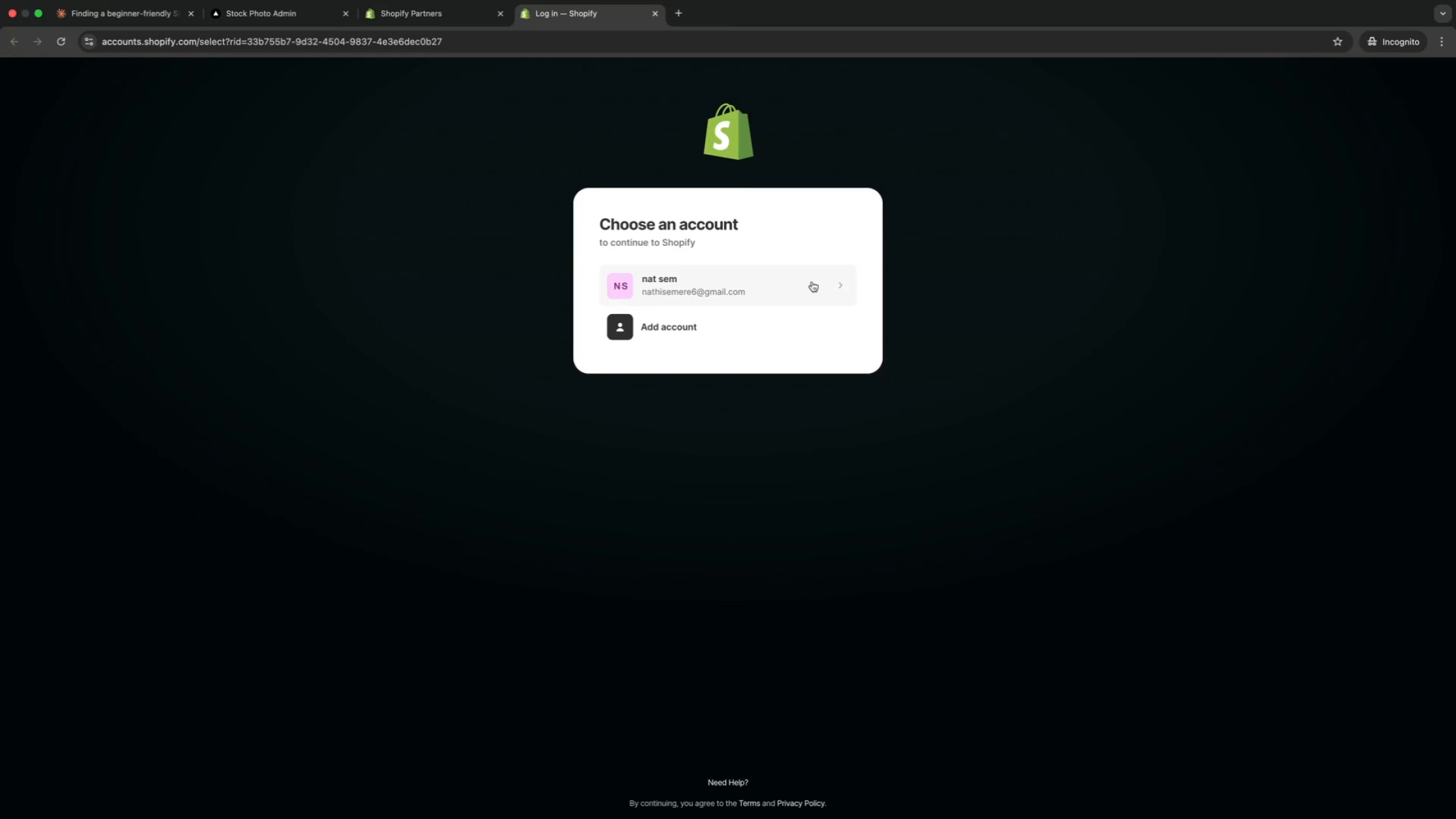 
left_click([737, 282])
 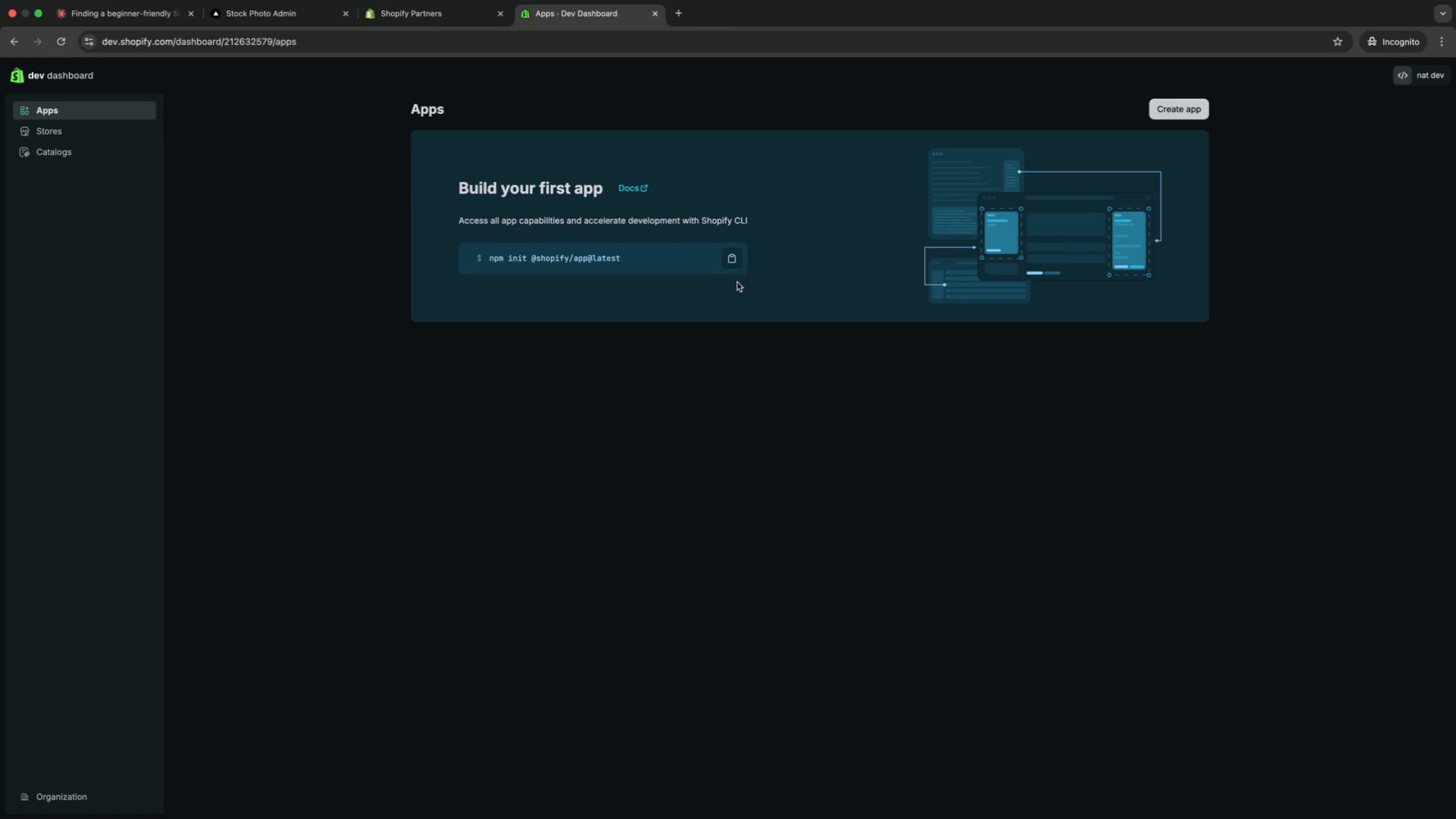 
wait(5.1)
 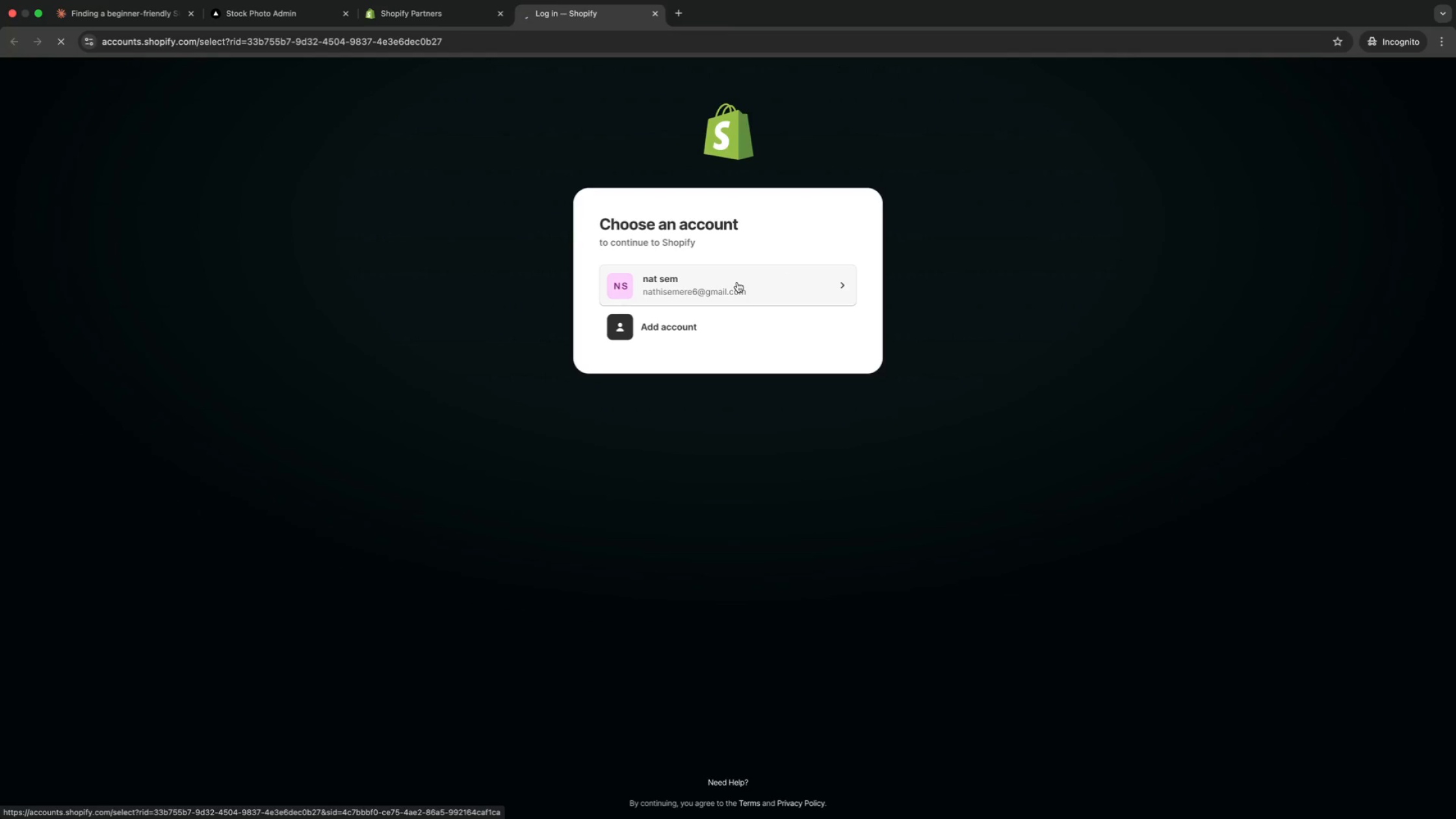 
left_click([60, 139])
 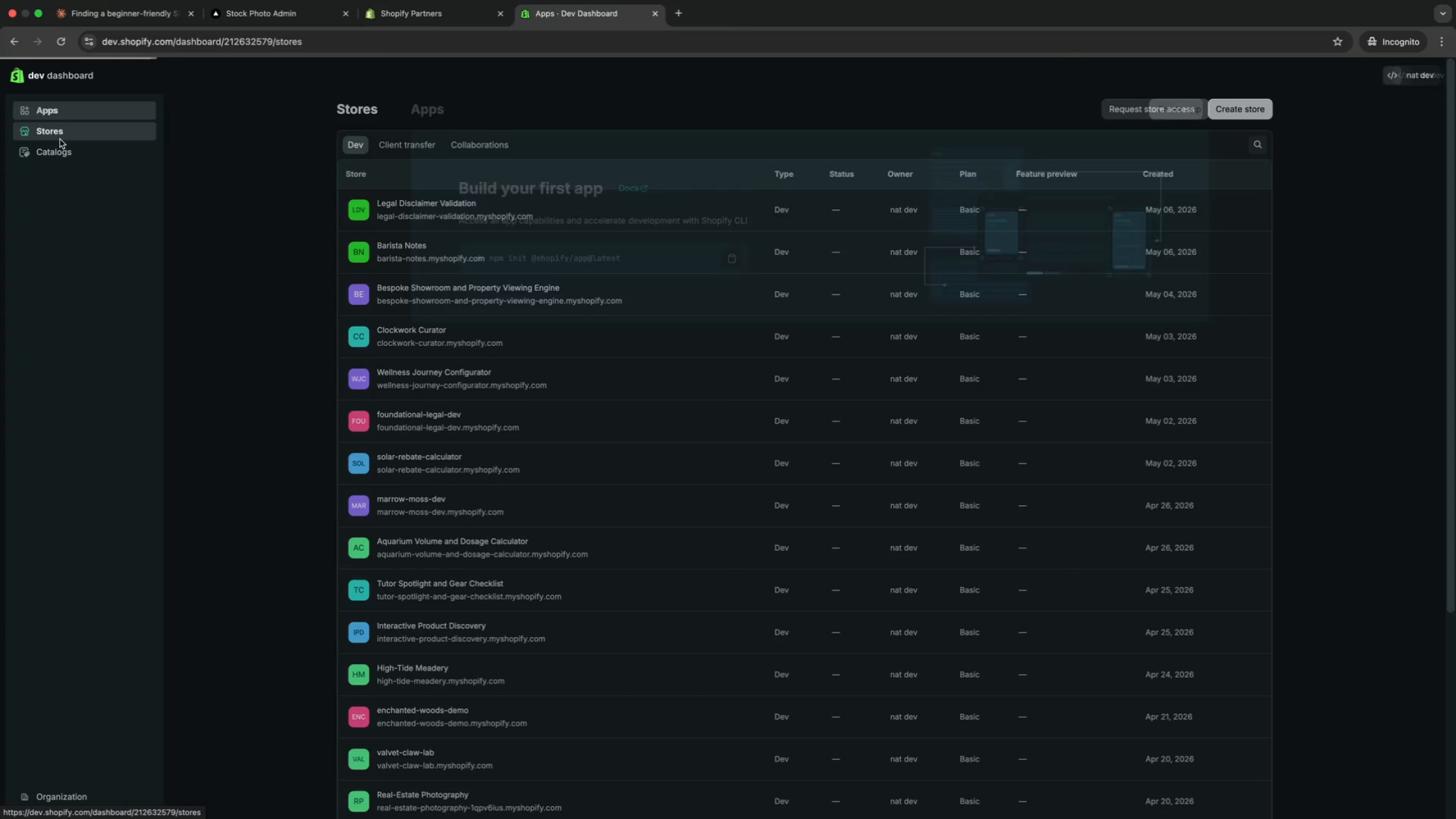 
scroll: coordinate [475, 260], scroll_direction: down, amount: 7.0
 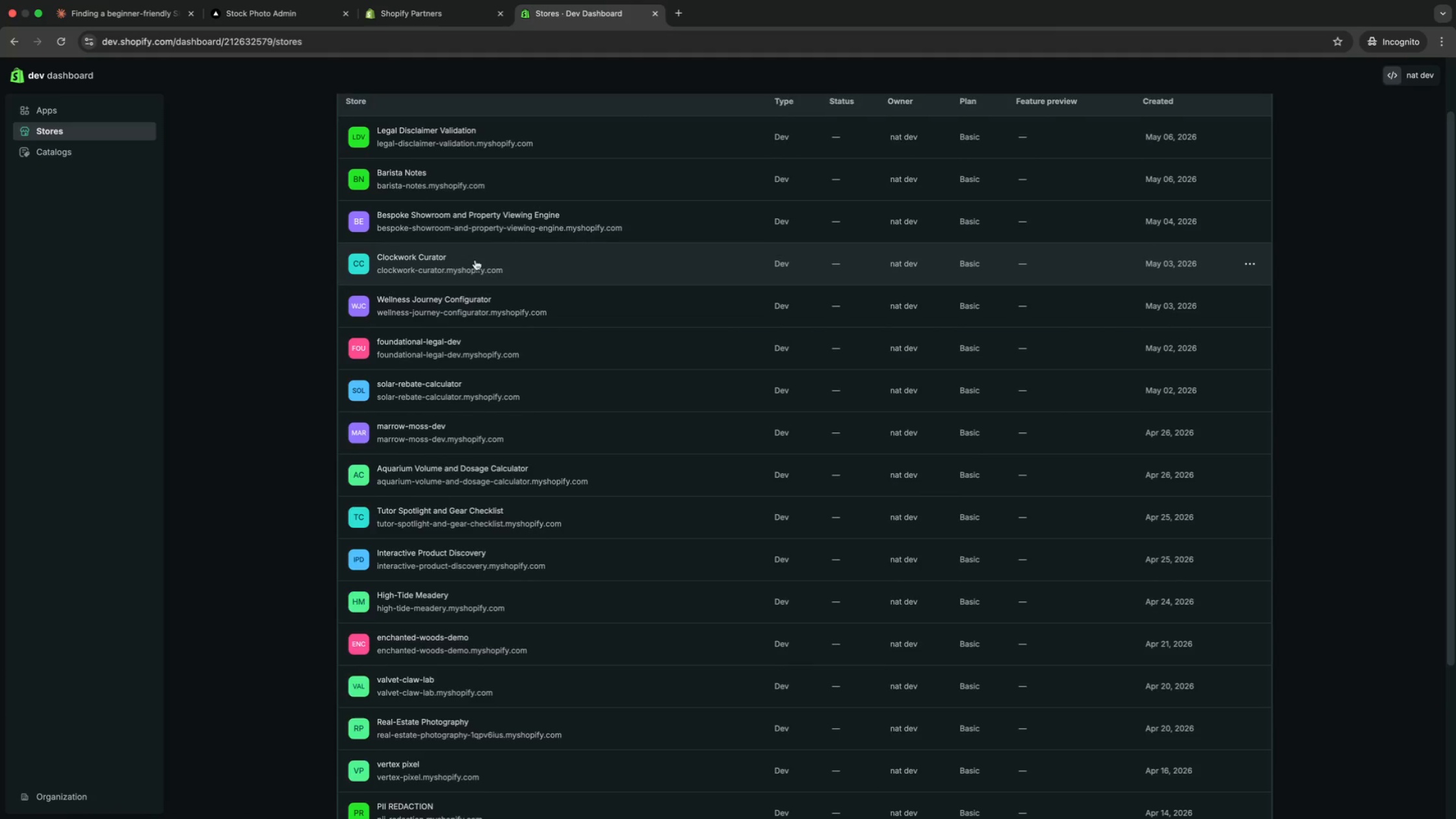 
scroll: coordinate [475, 260], scroll_direction: up, amount: 15.0
 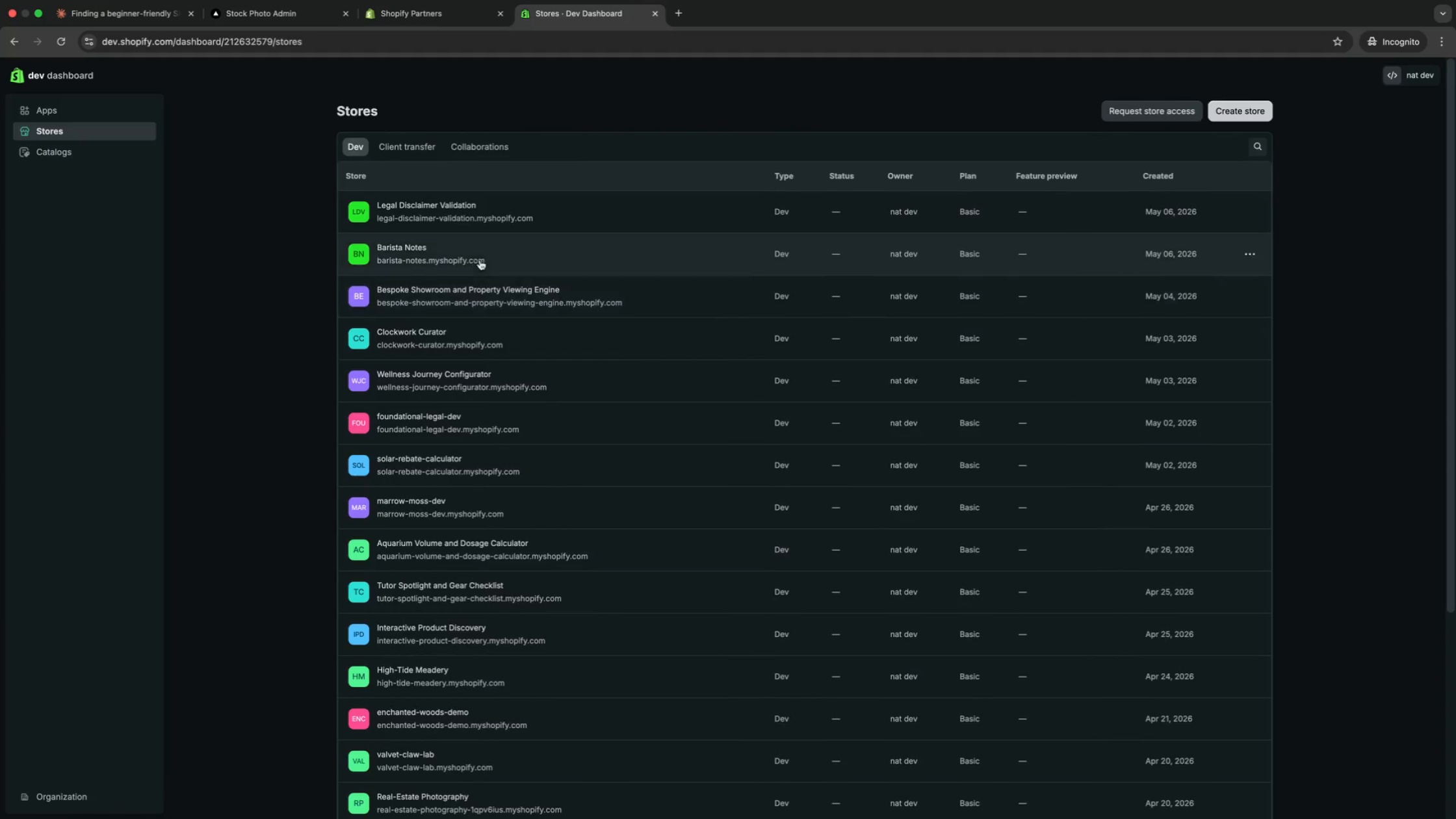 
left_click([1218, 116])